 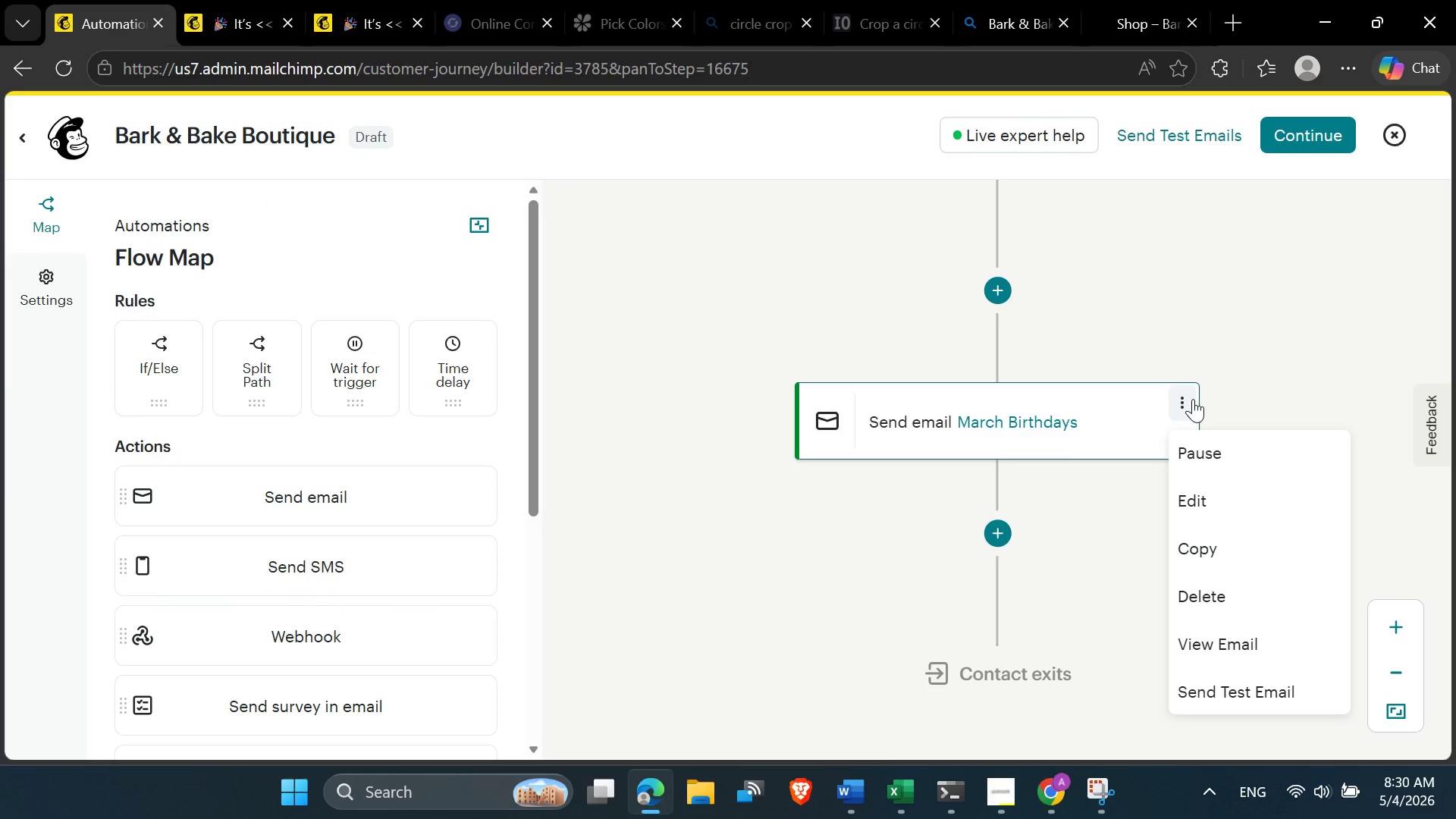 
left_click([1135, 289])
 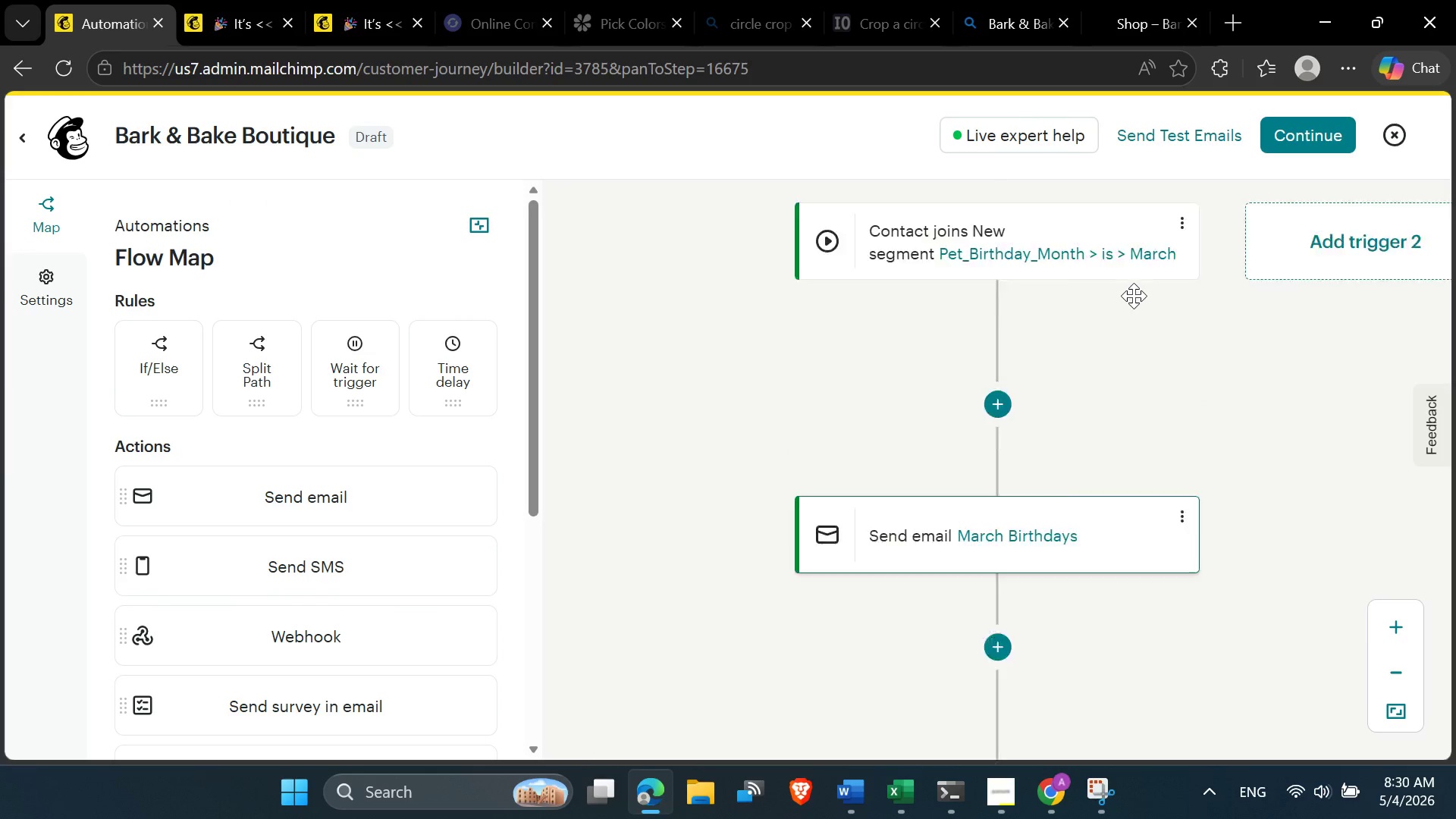 
scroll: coordinate [1134, 294], scroll_direction: up, amount: 2.0
 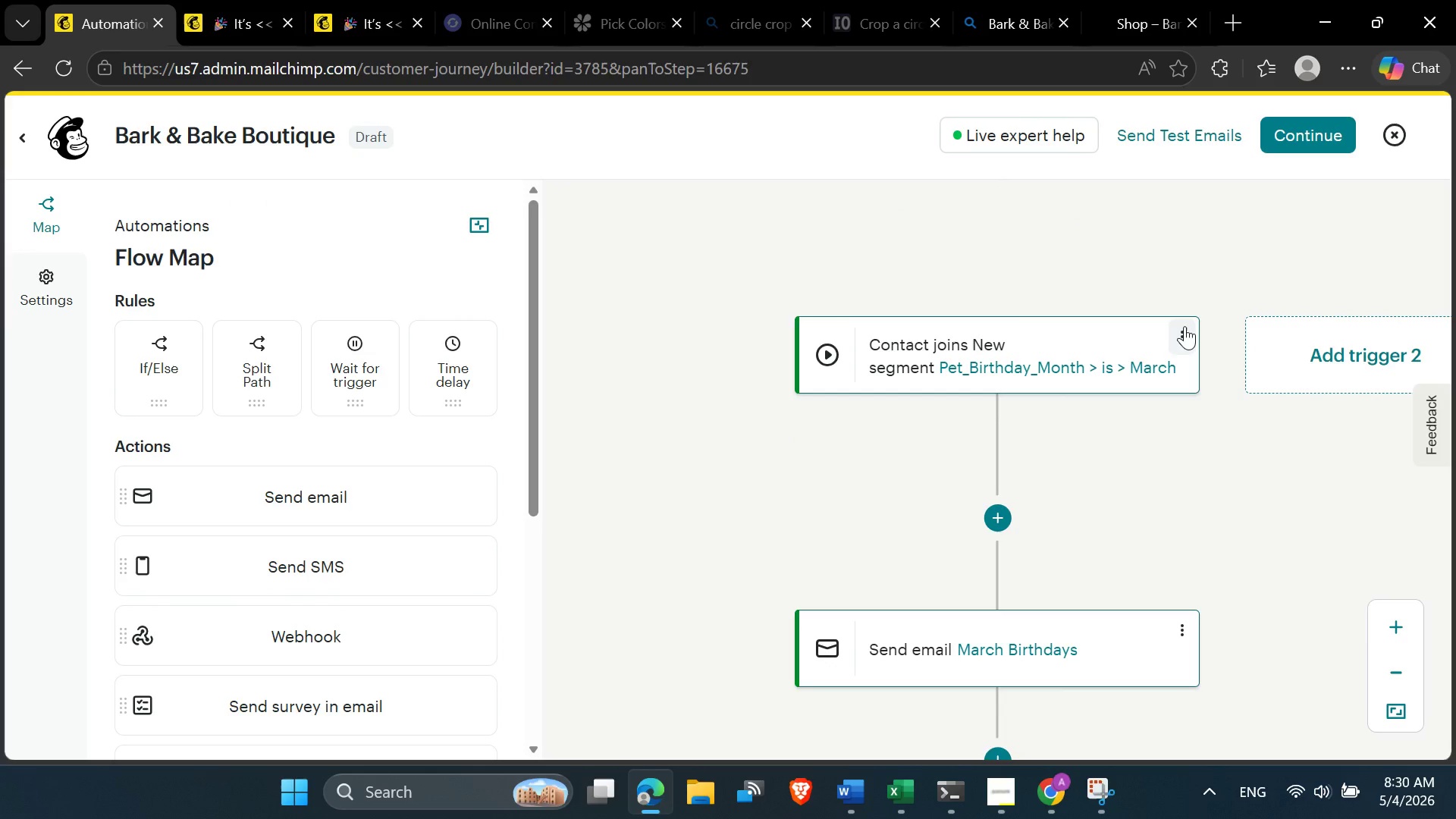 
left_click([1187, 325])
 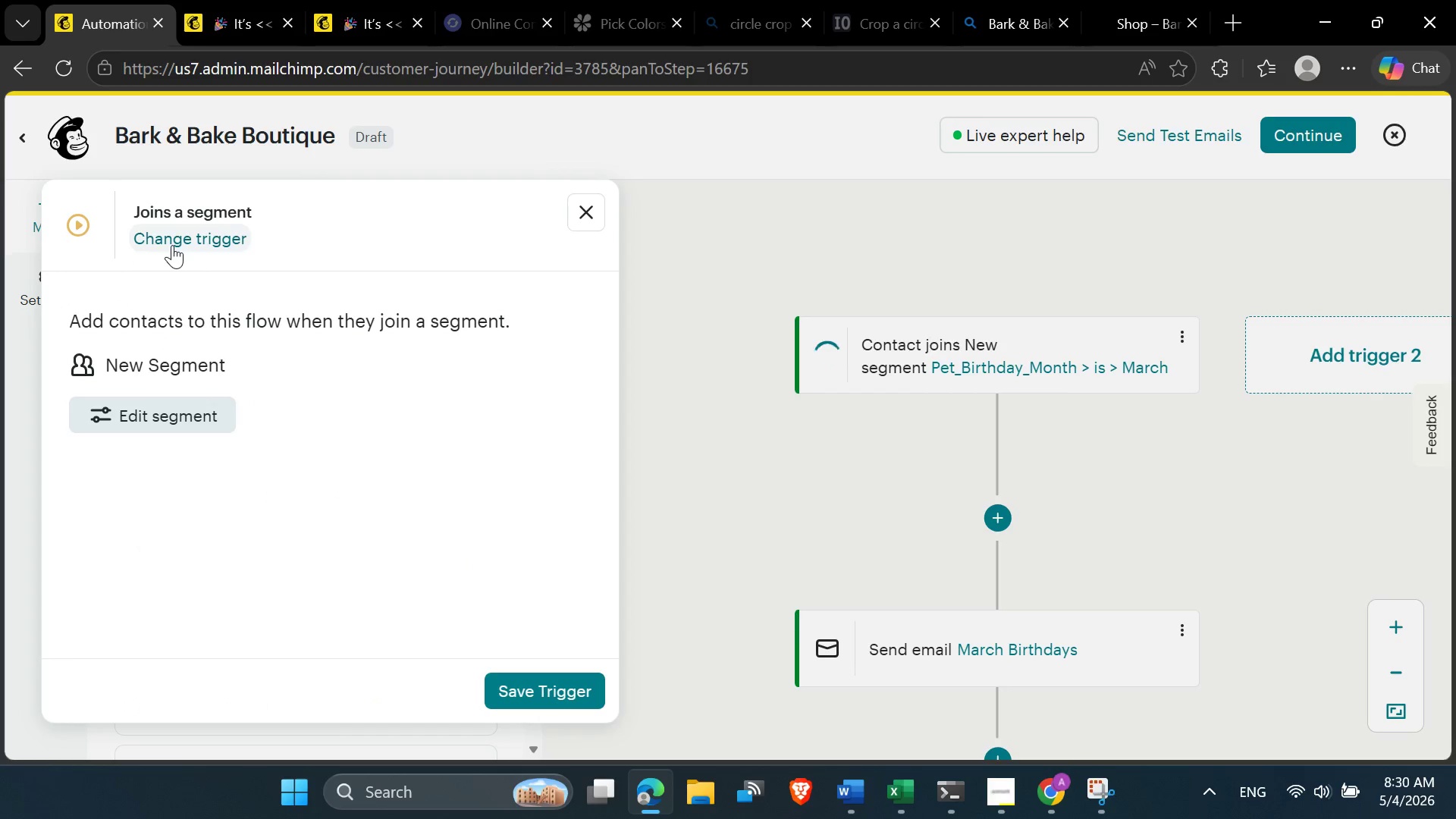 
wait(6.05)
 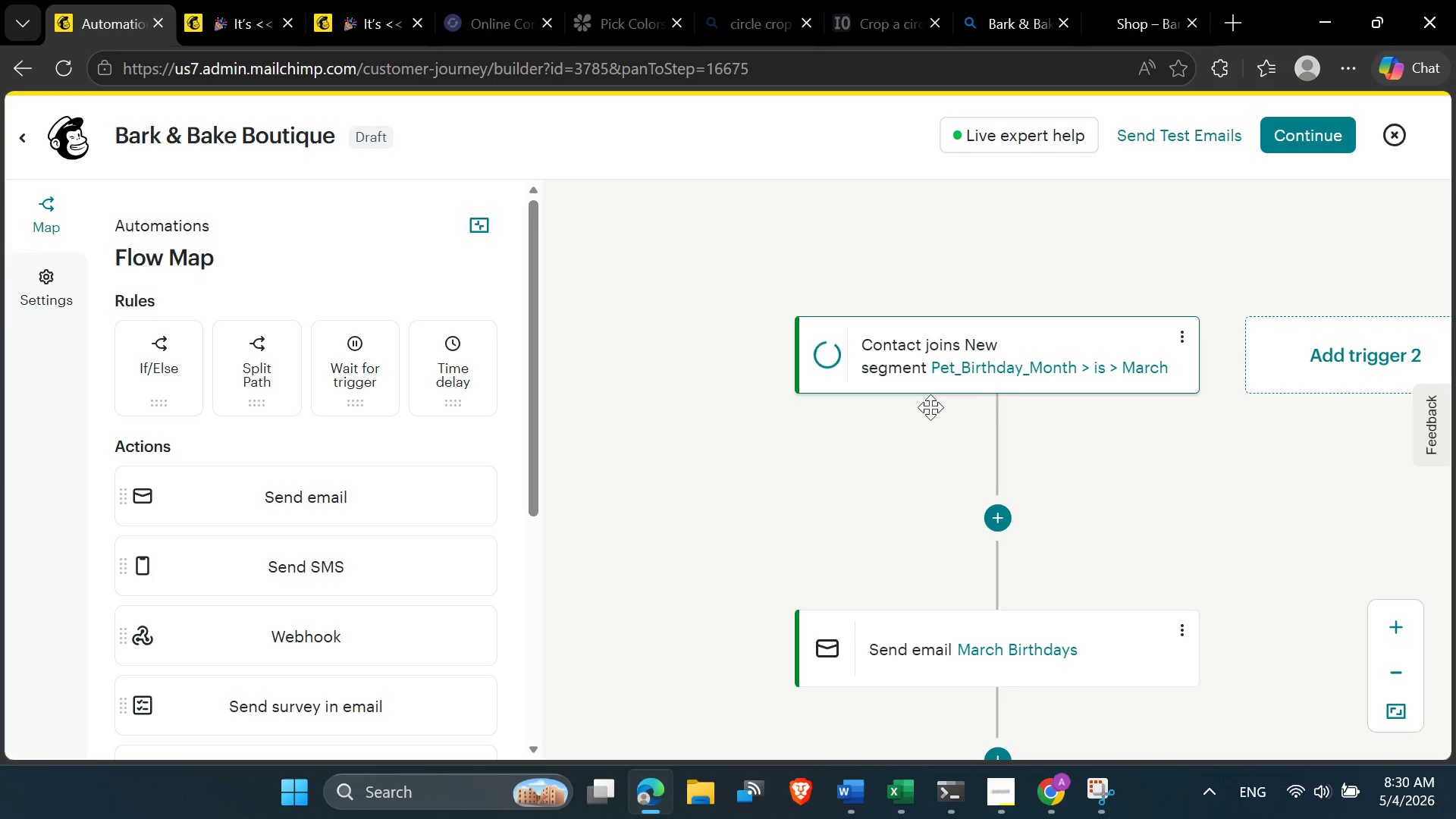 
left_click([172, 245])
 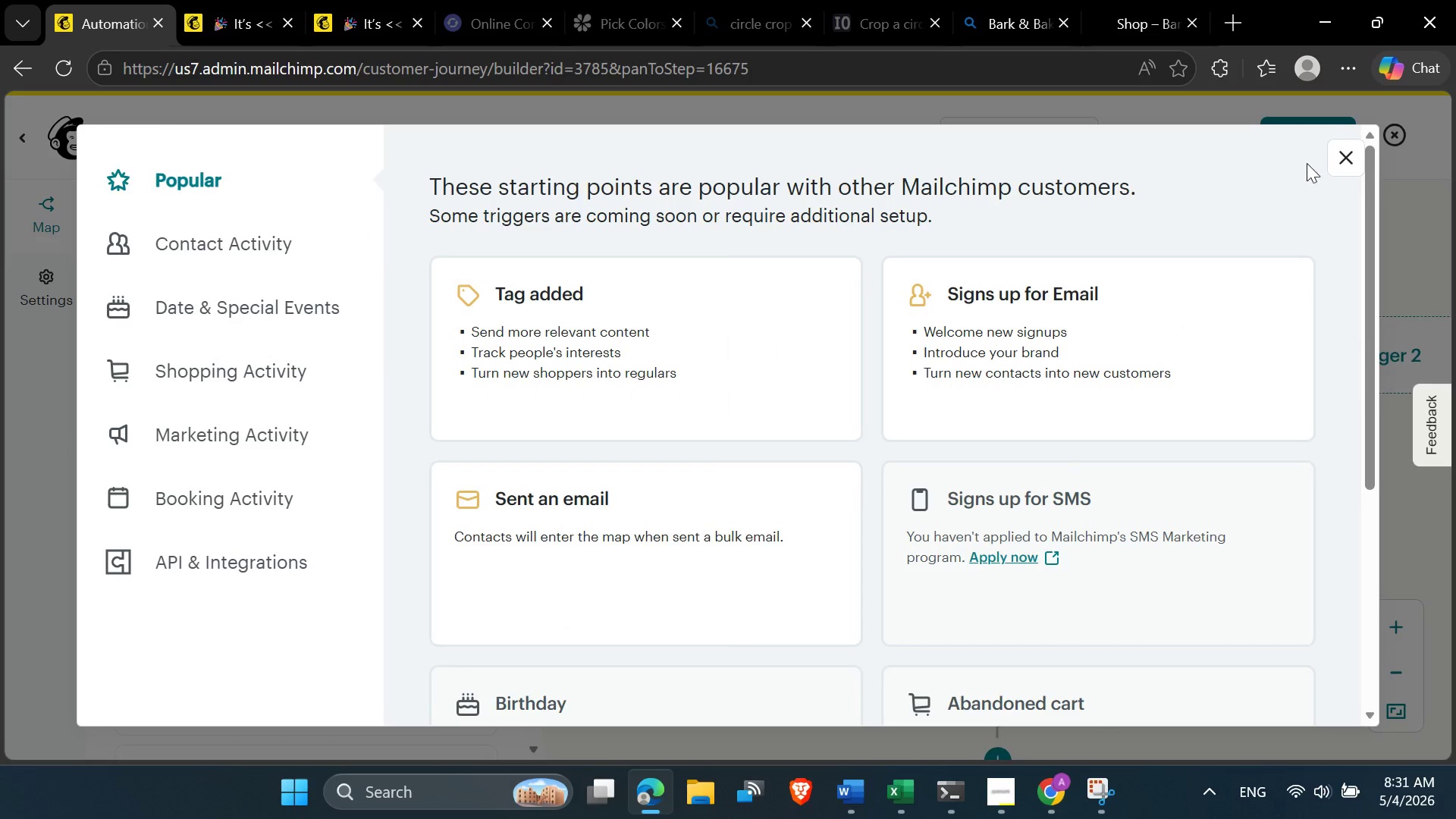 
left_click([1341, 155])
 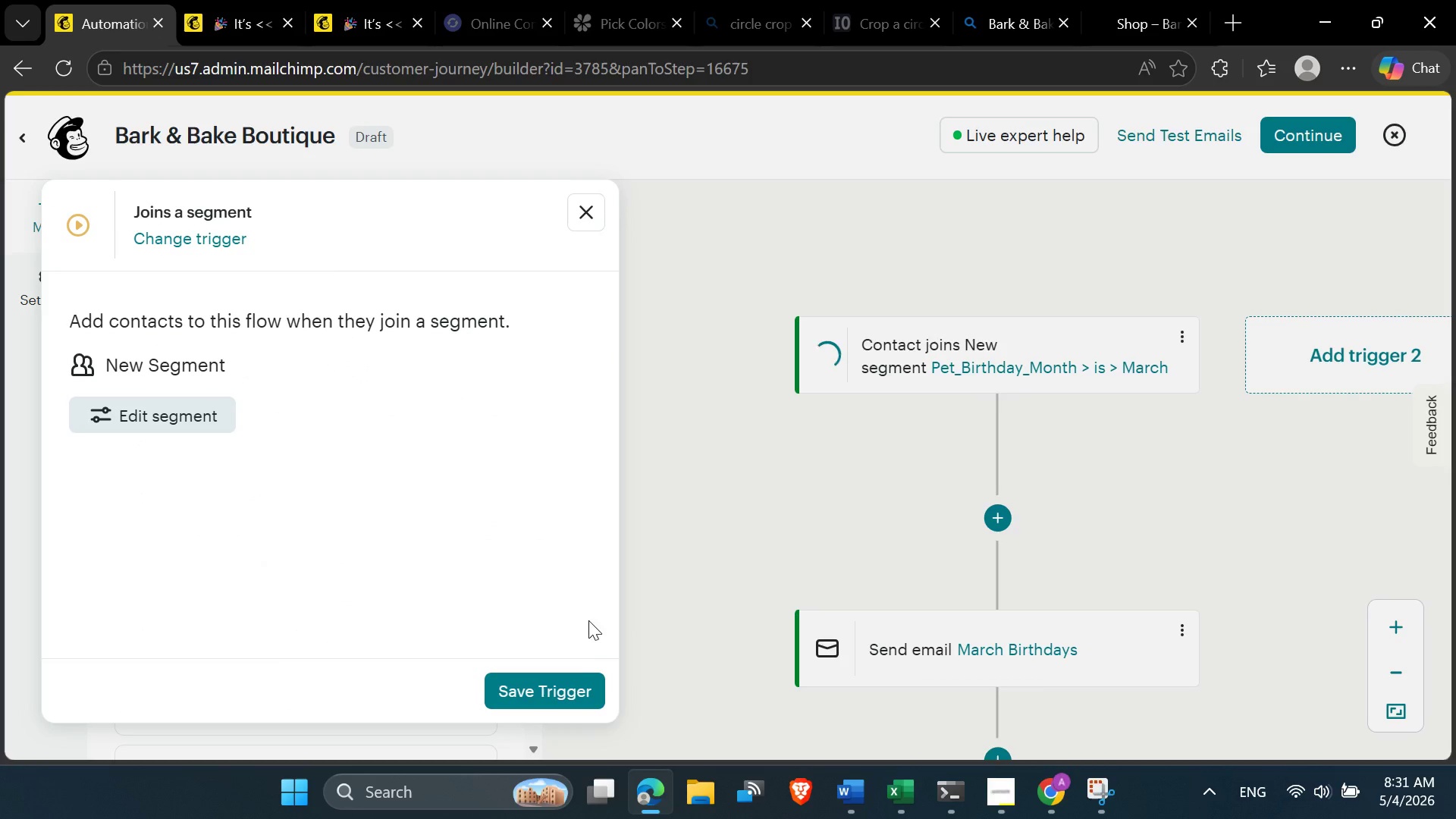 
left_click([576, 695])
 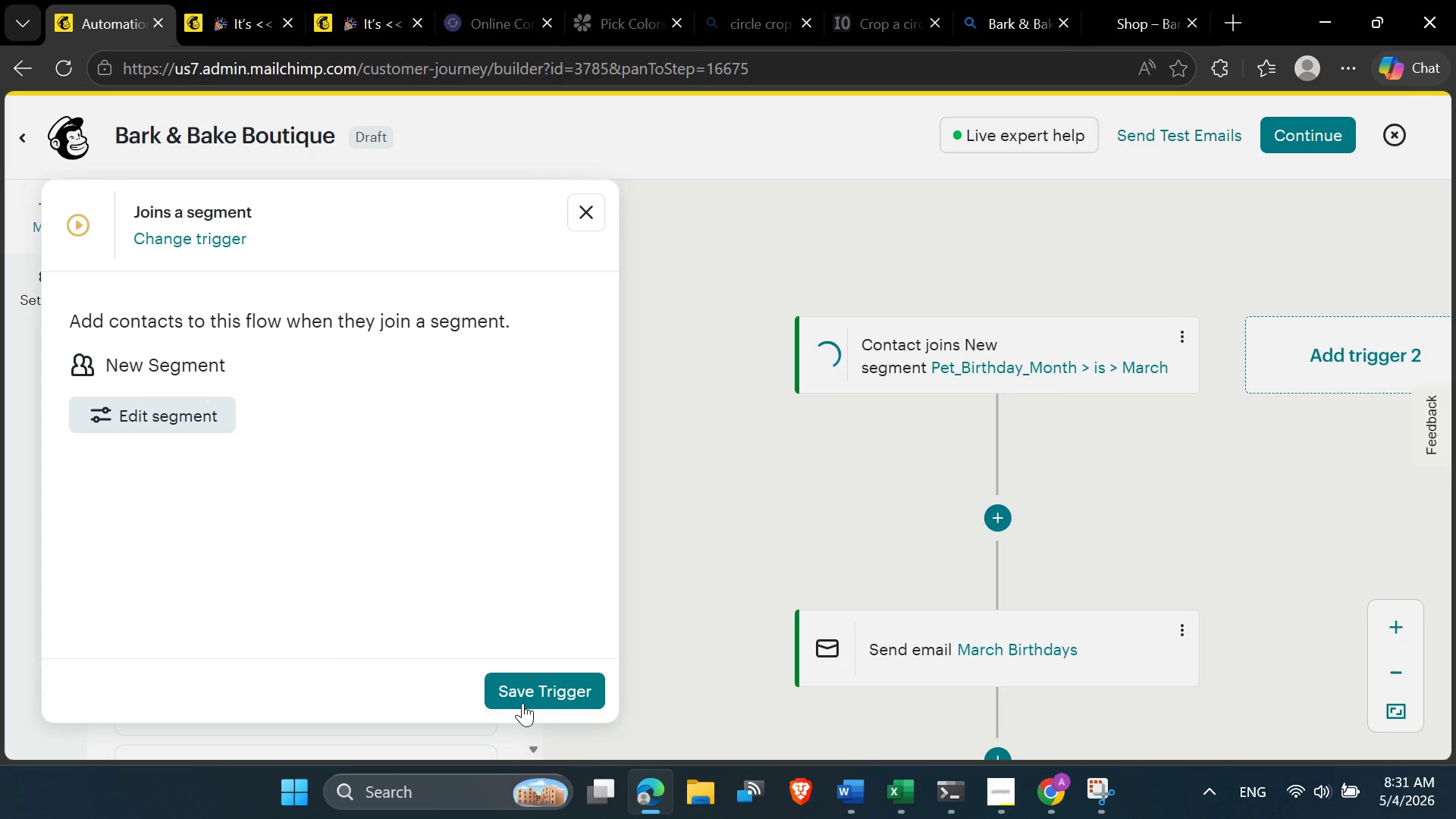 
left_click([549, 694])
 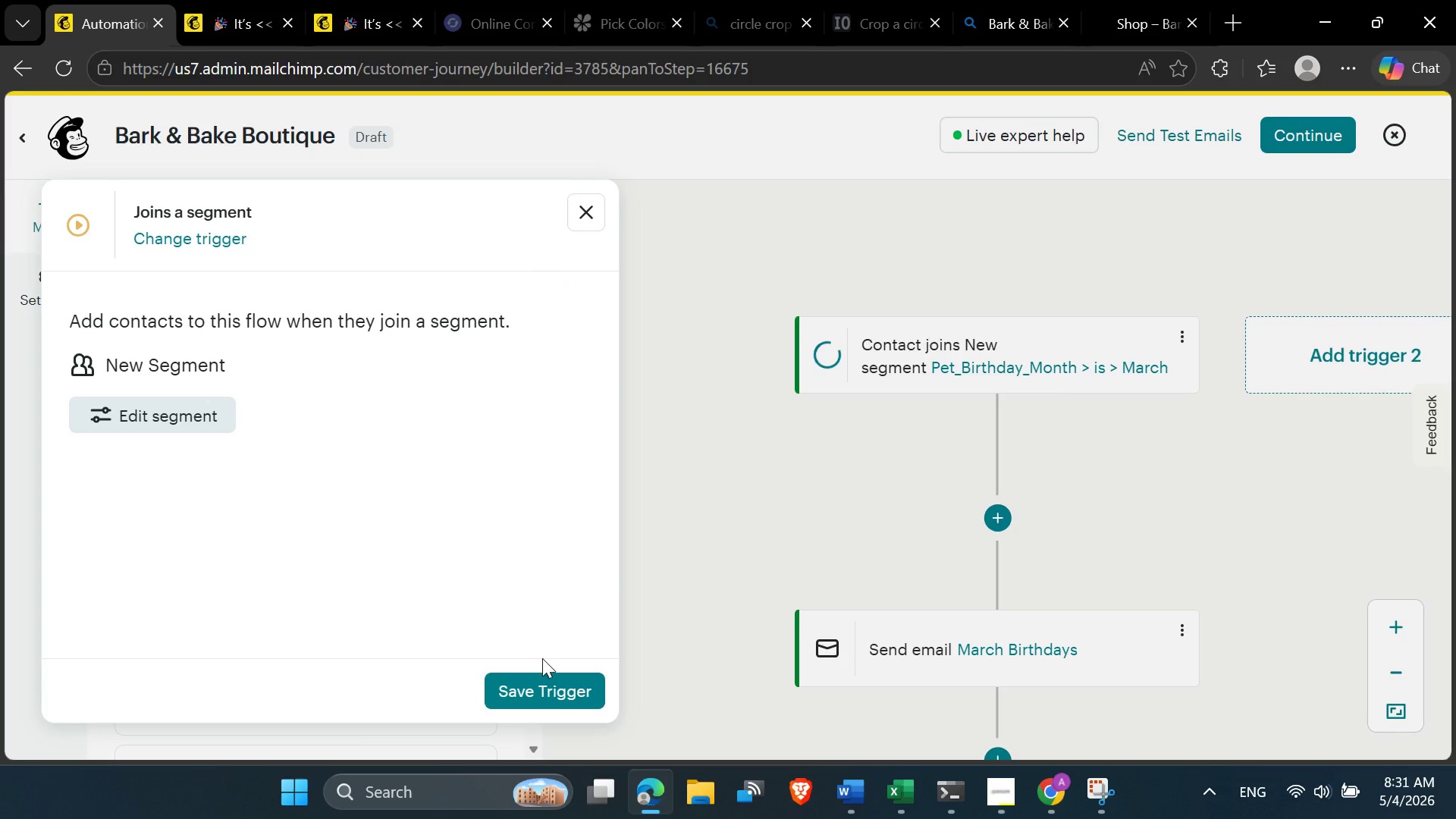 
left_click([538, 687])
 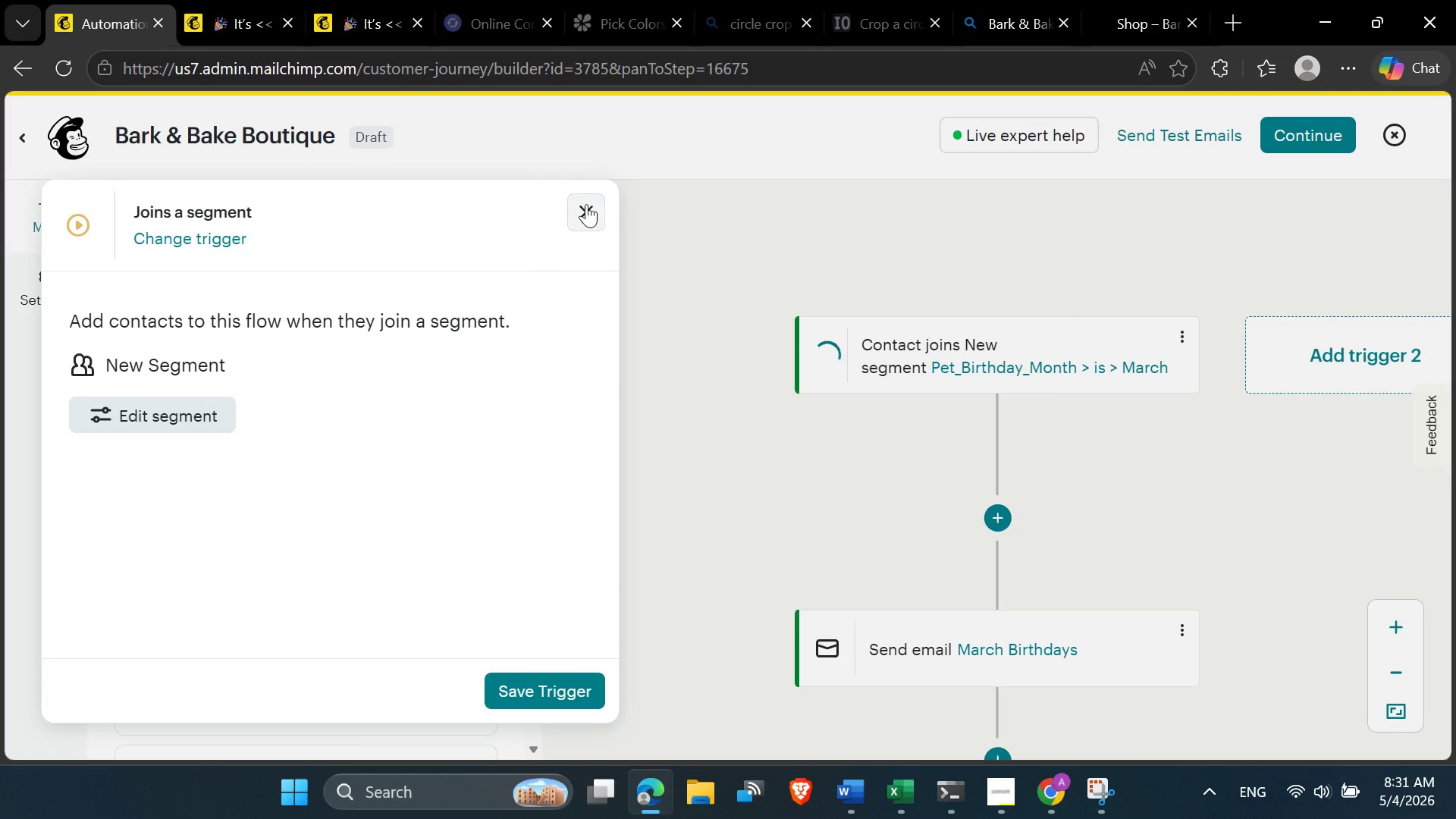 
left_click([586, 202])
 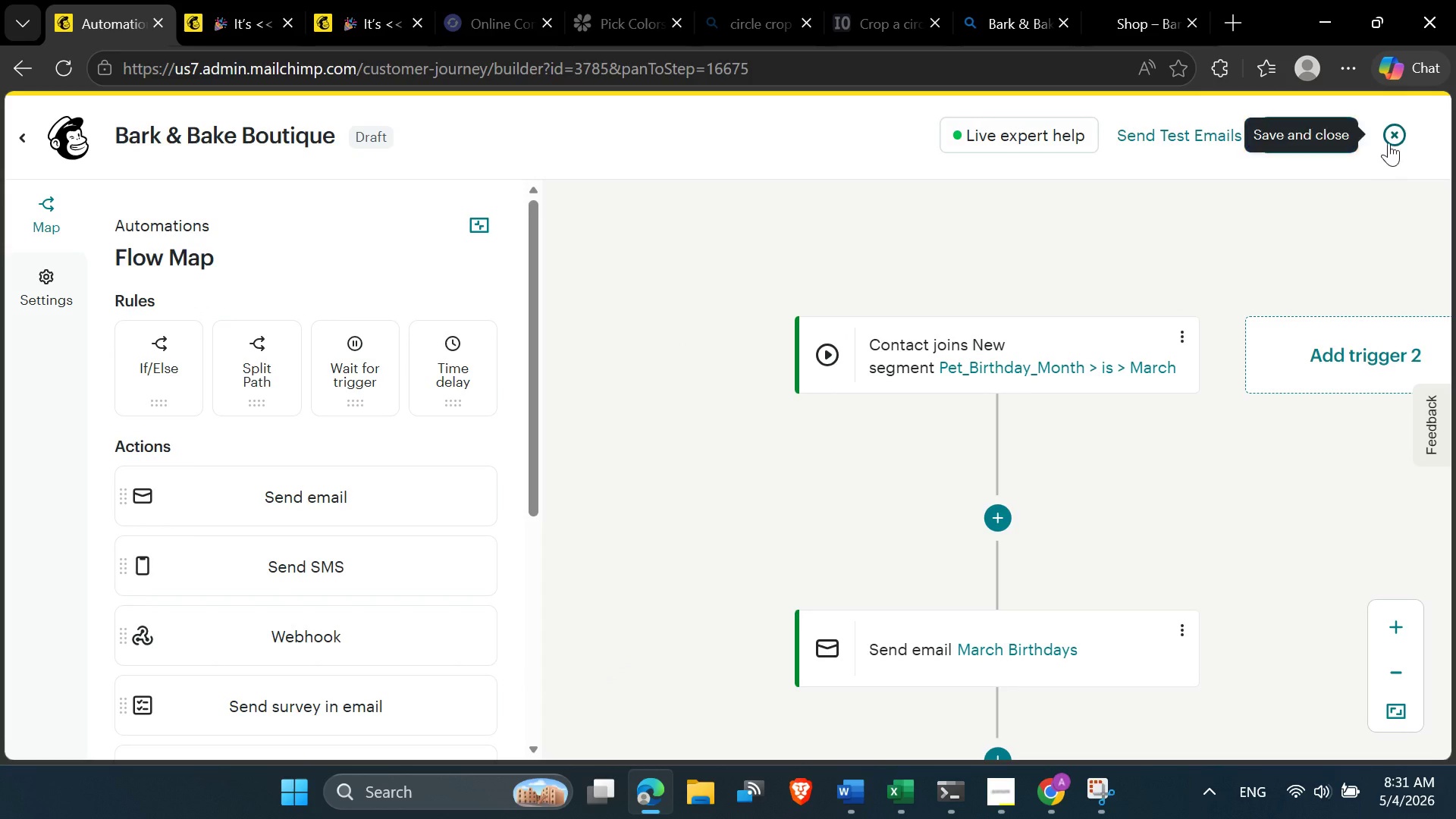 
left_click([1390, 139])
 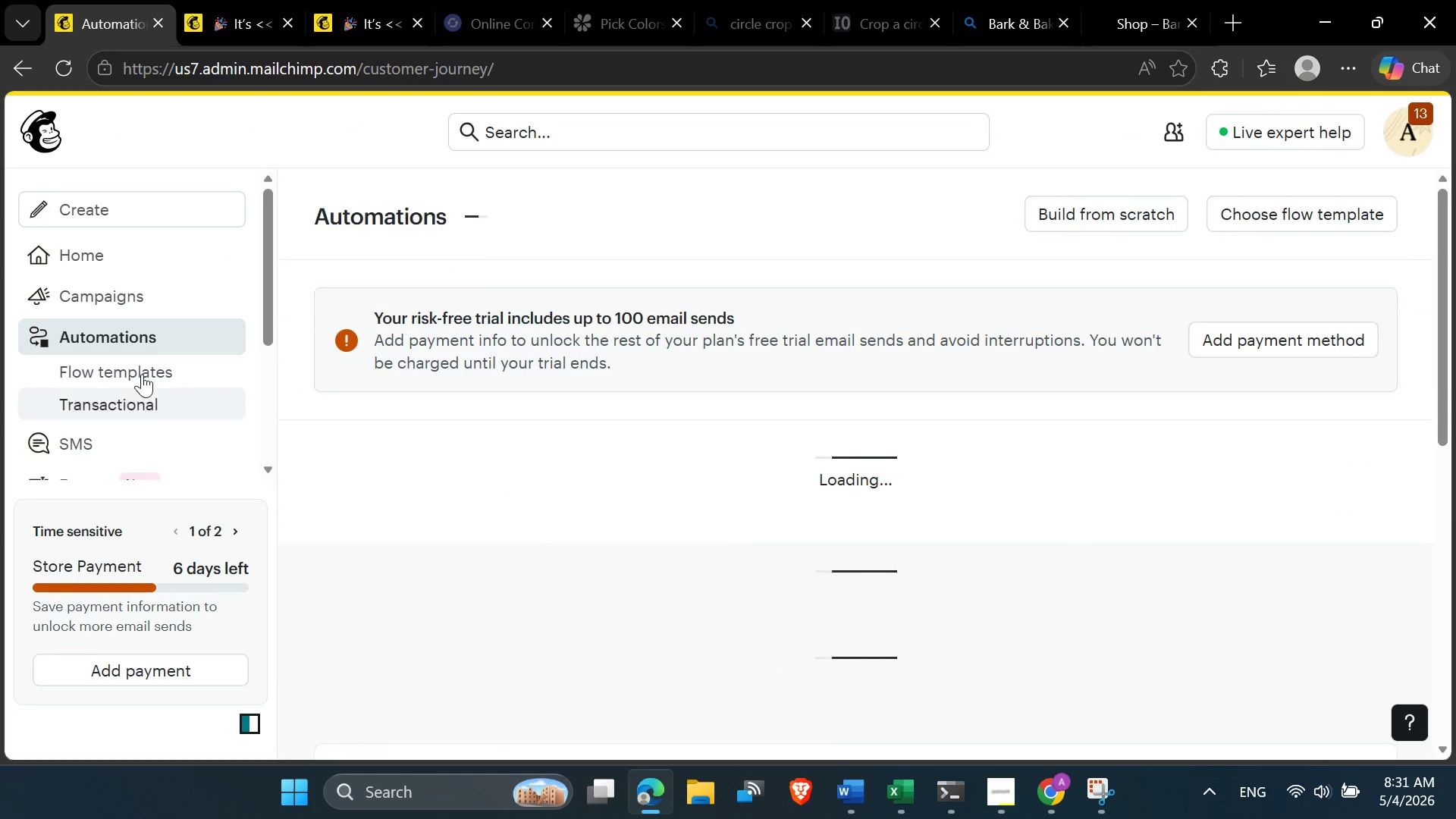 
scroll: coordinate [145, 366], scroll_direction: down, amount: 1.0